 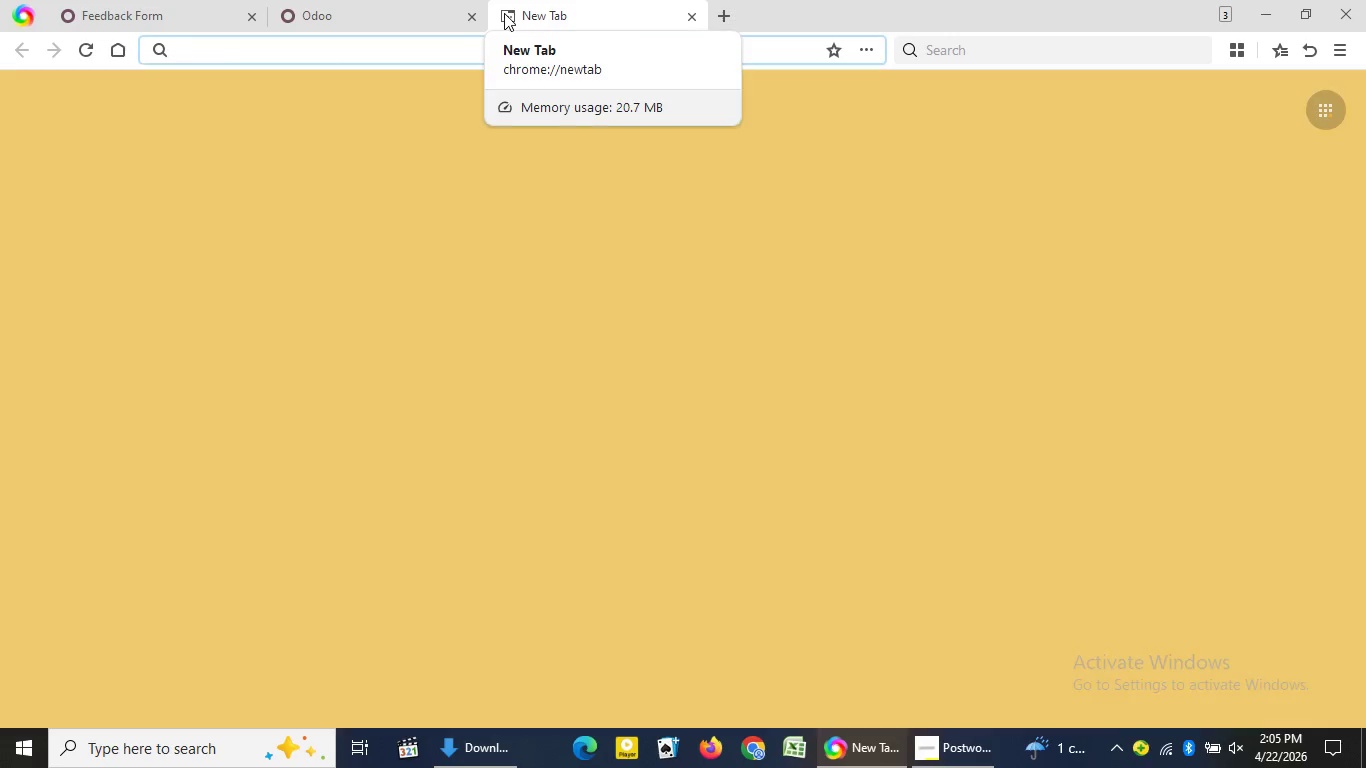 
type(Od)
 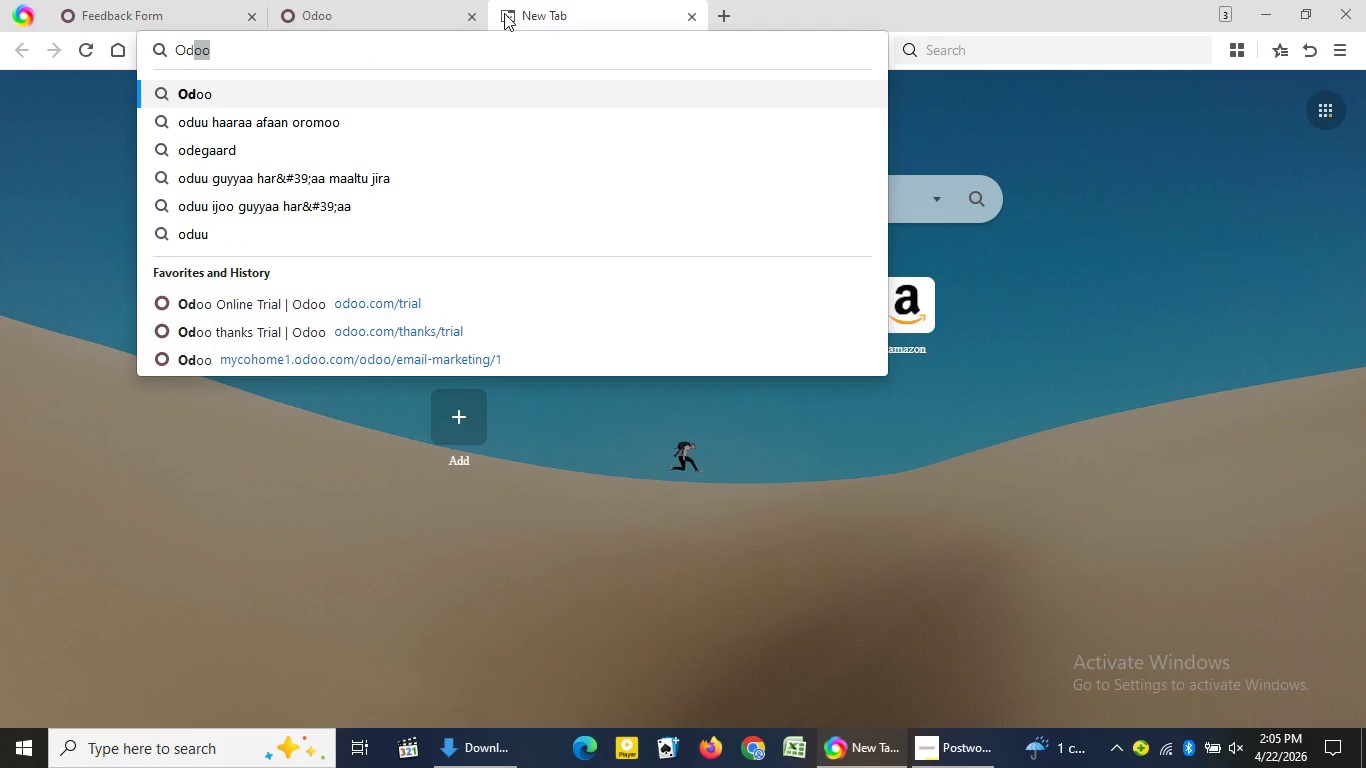 
key(Enter)
 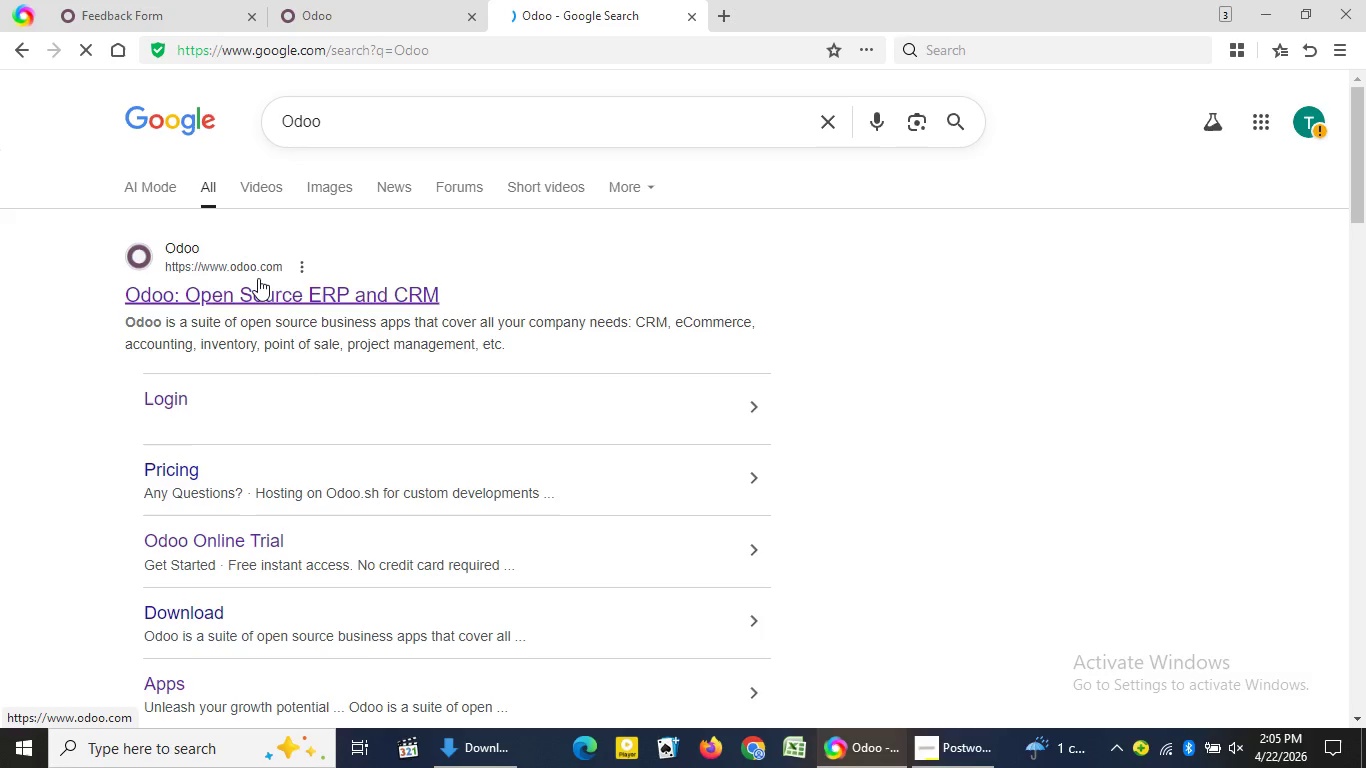 
wait(5.58)
 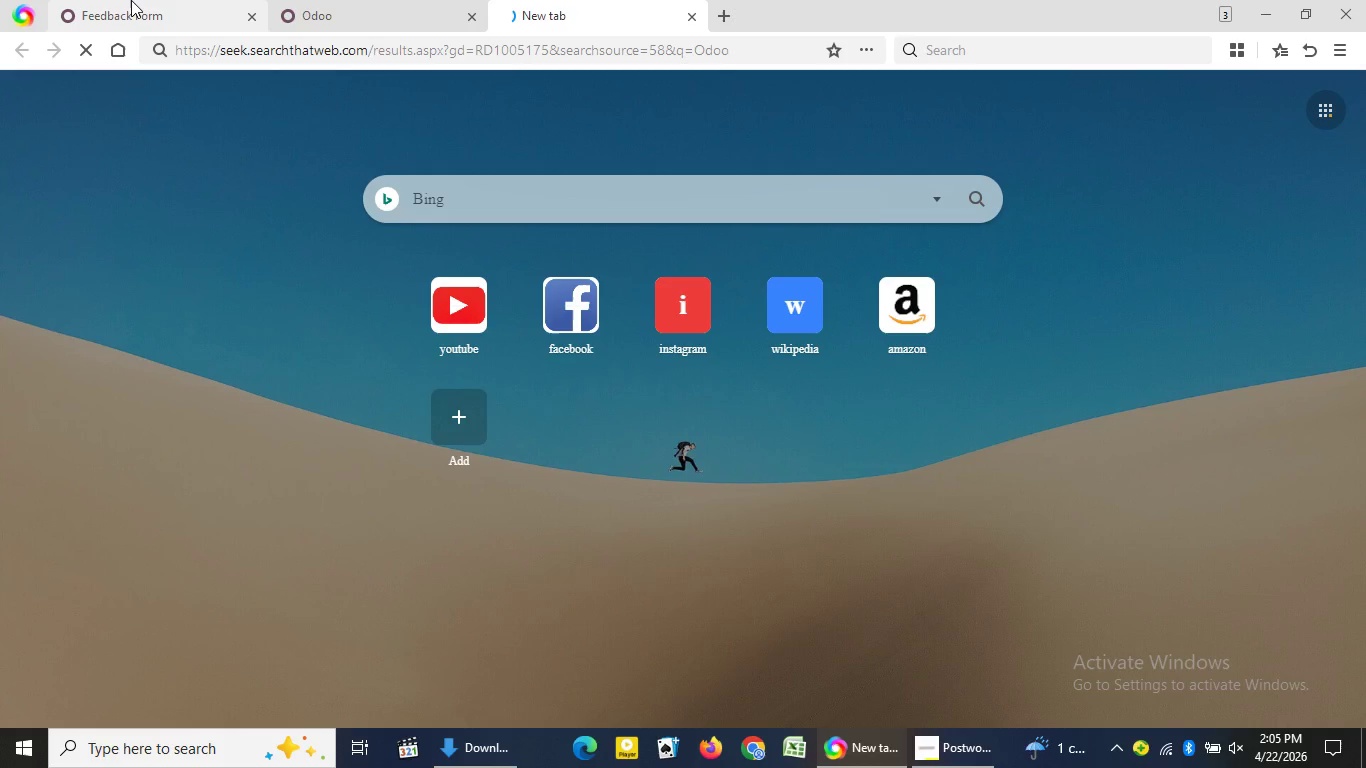 
left_click([256, 279])
 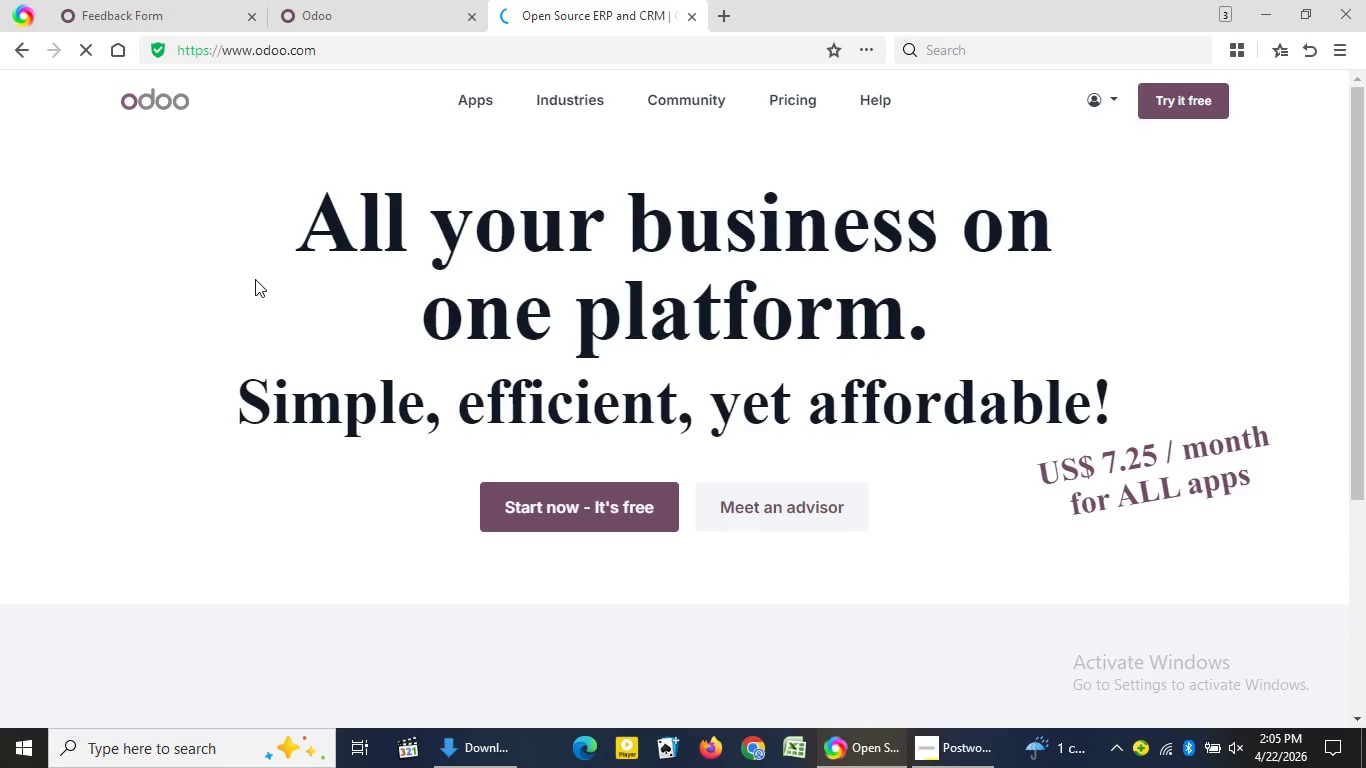 
wait(8.08)
 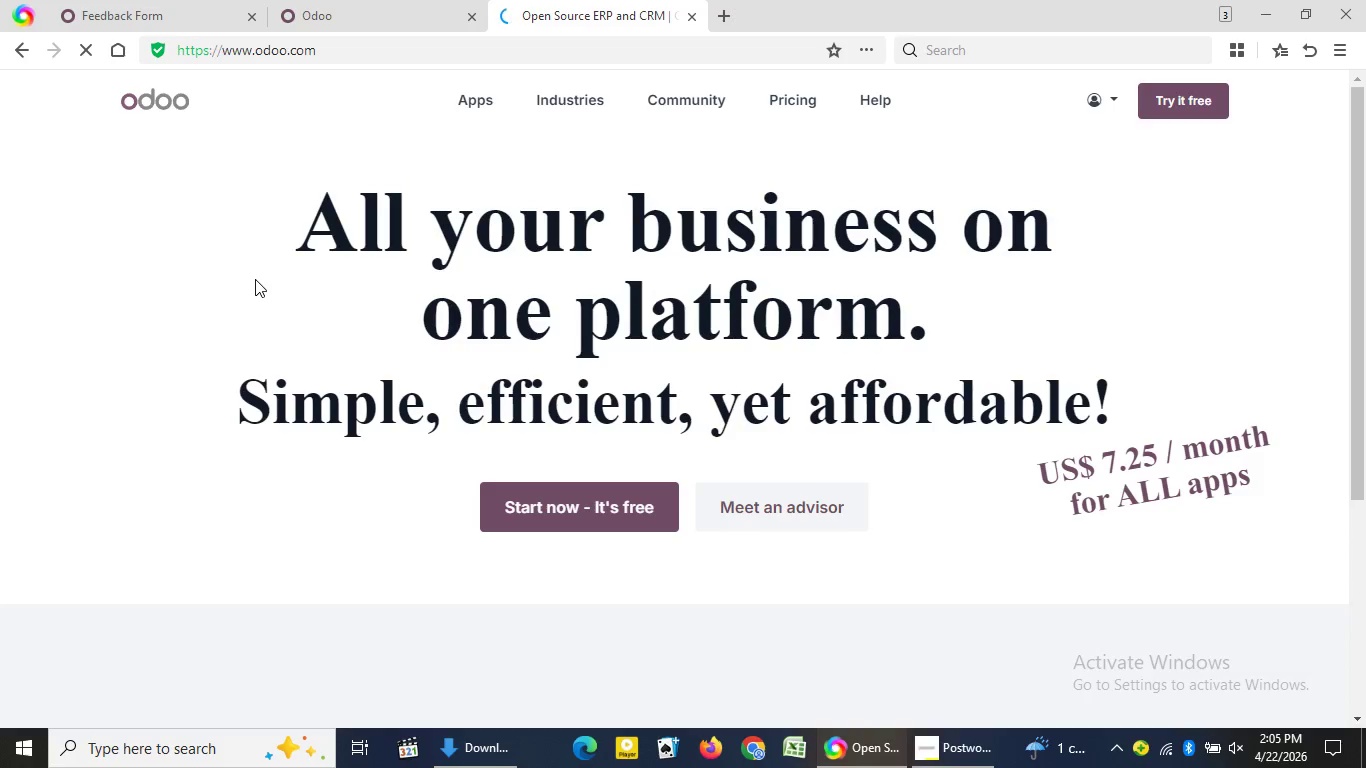 
scroll: coordinate [888, 190], scroll_direction: none, amount: 0.0
 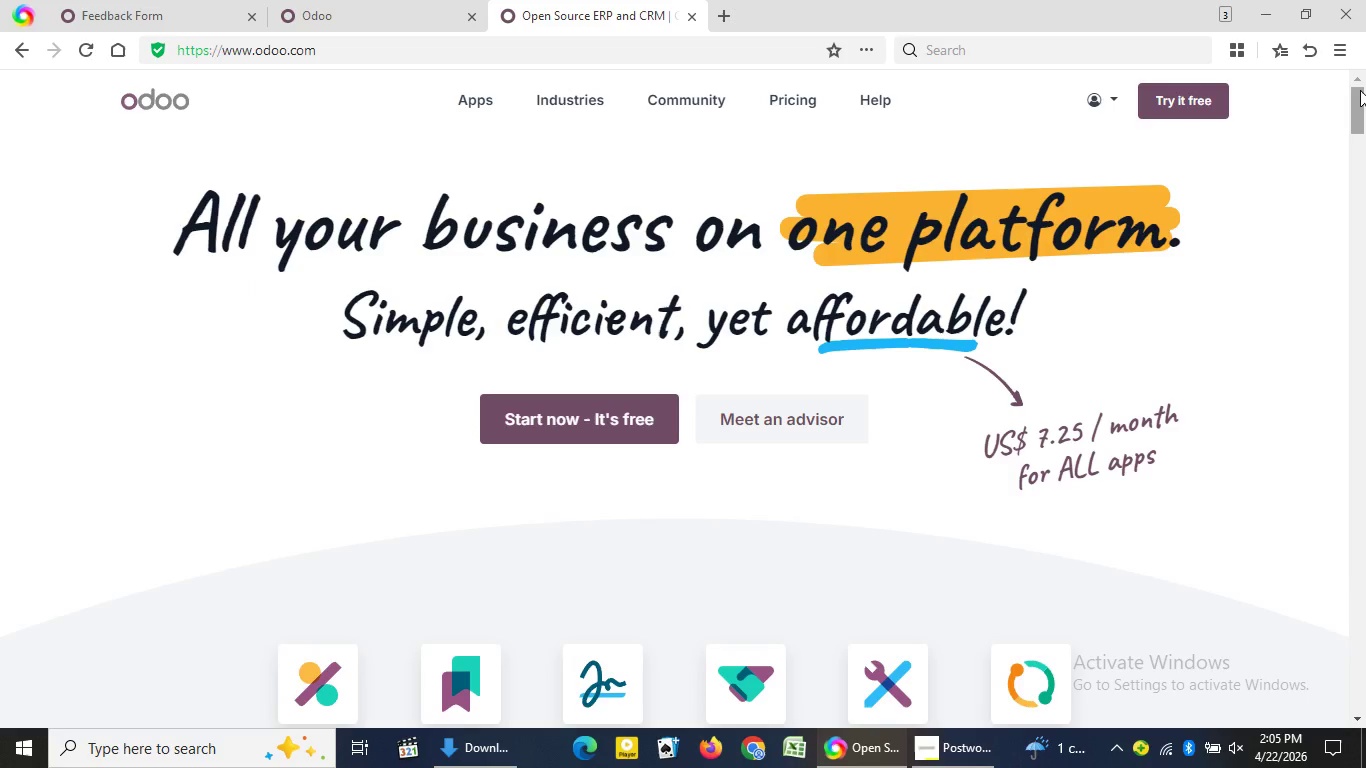 
left_click_drag(start_coordinate=[1360, 90], to_coordinate=[1363, 131])
 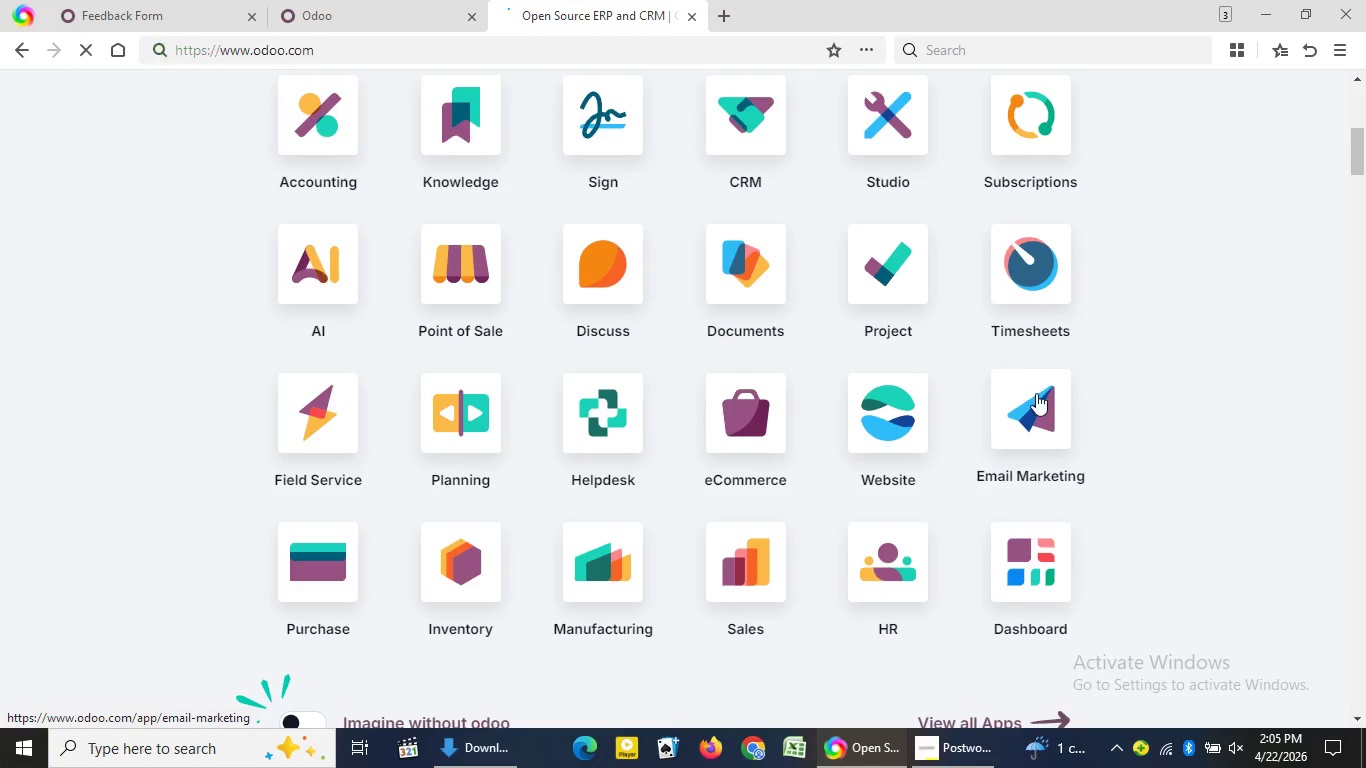 
left_click([1036, 393])
 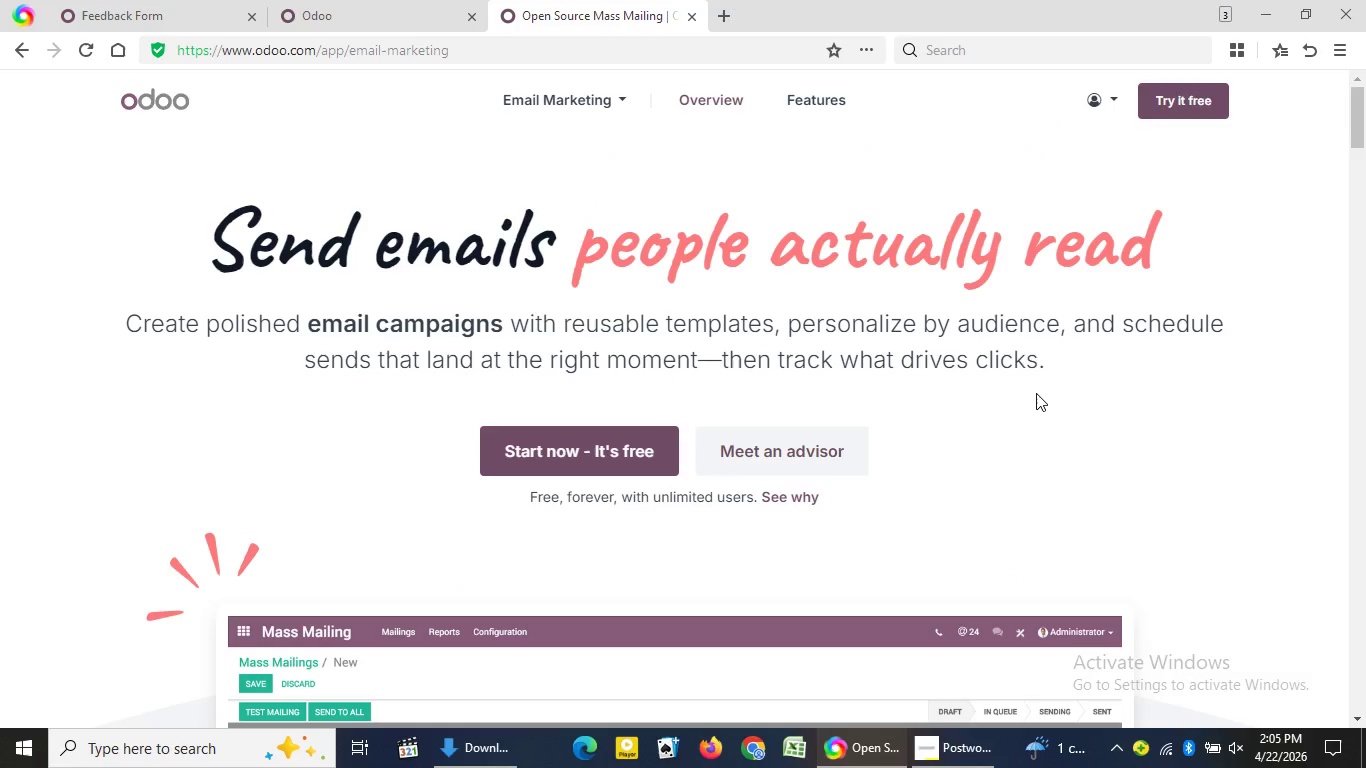 
wait(7.58)
 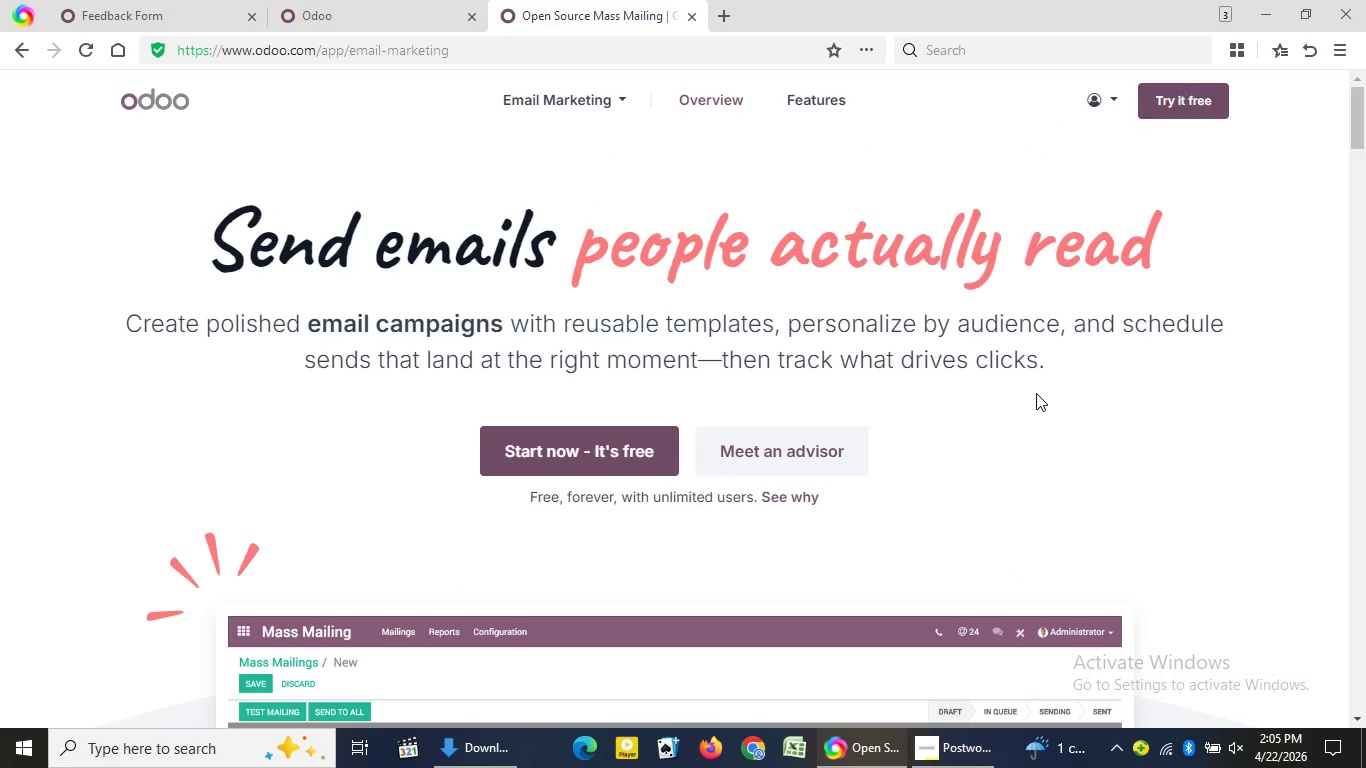 
scroll: coordinate [1035, 393], scroll_direction: down, amount: 8.0
 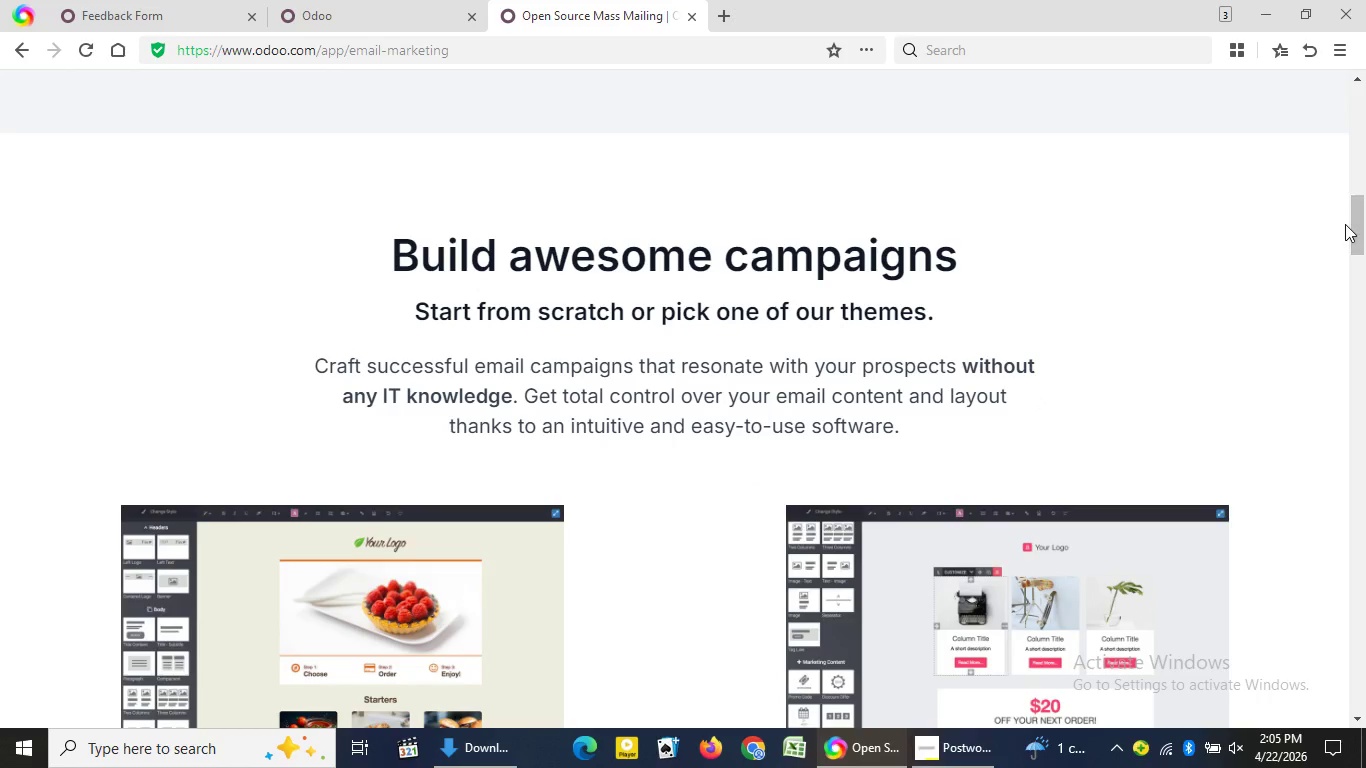 
left_click_drag(start_coordinate=[1351, 221], to_coordinate=[1365, 112])
 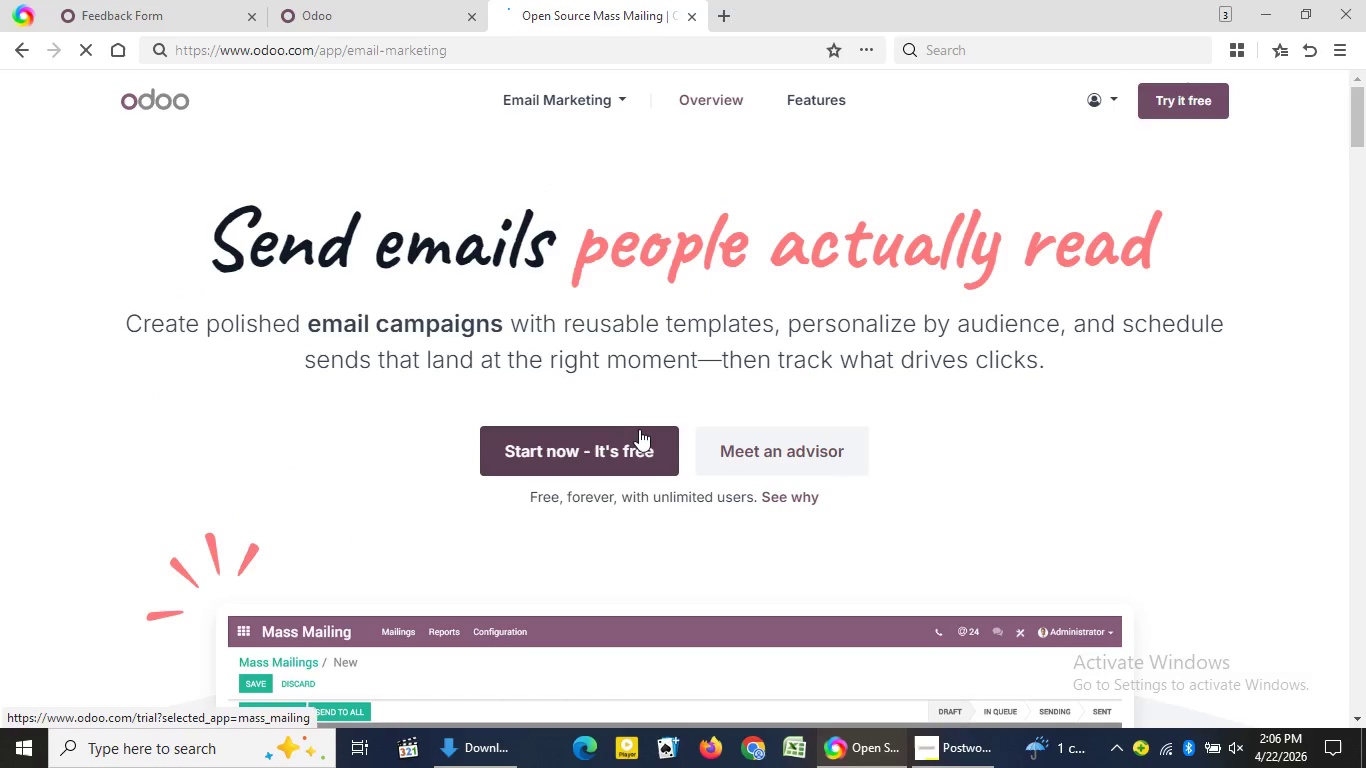 
left_click([639, 429])